 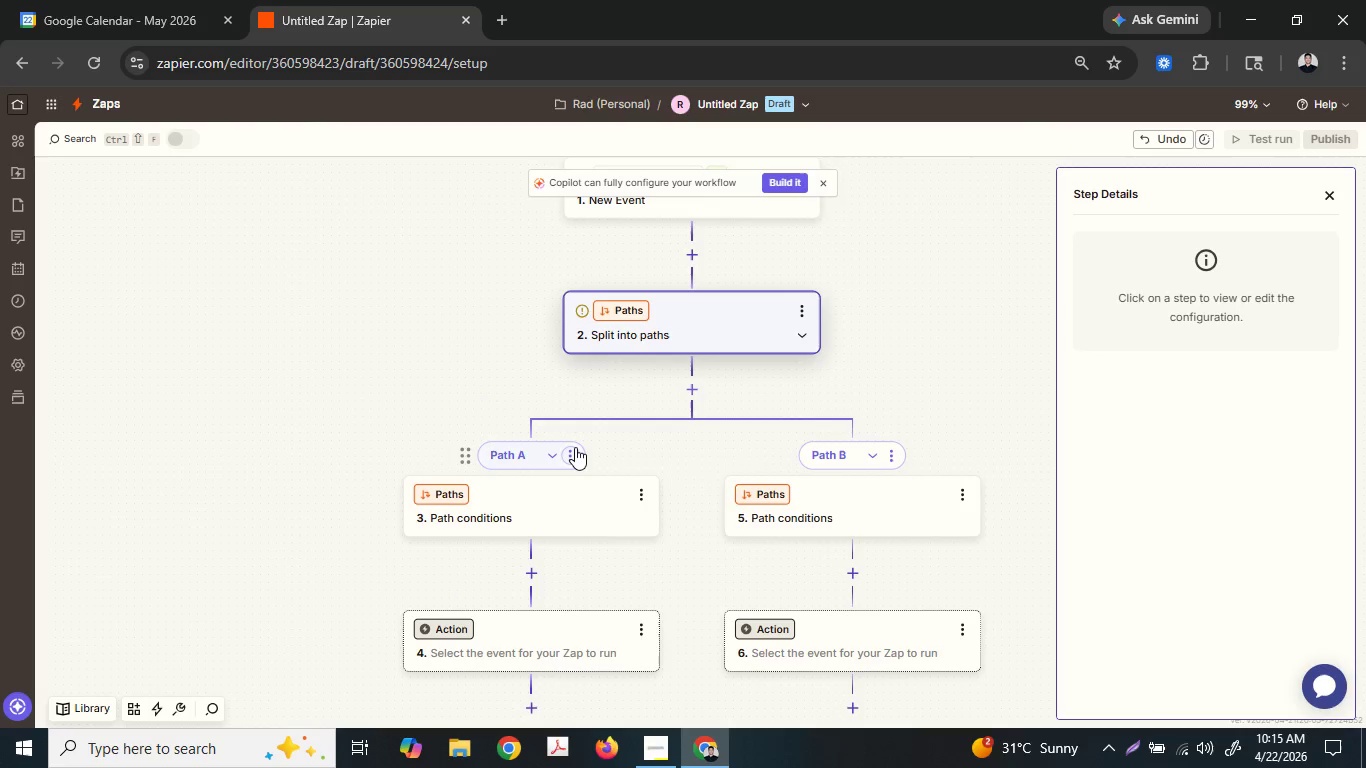 
left_click([614, 472])
 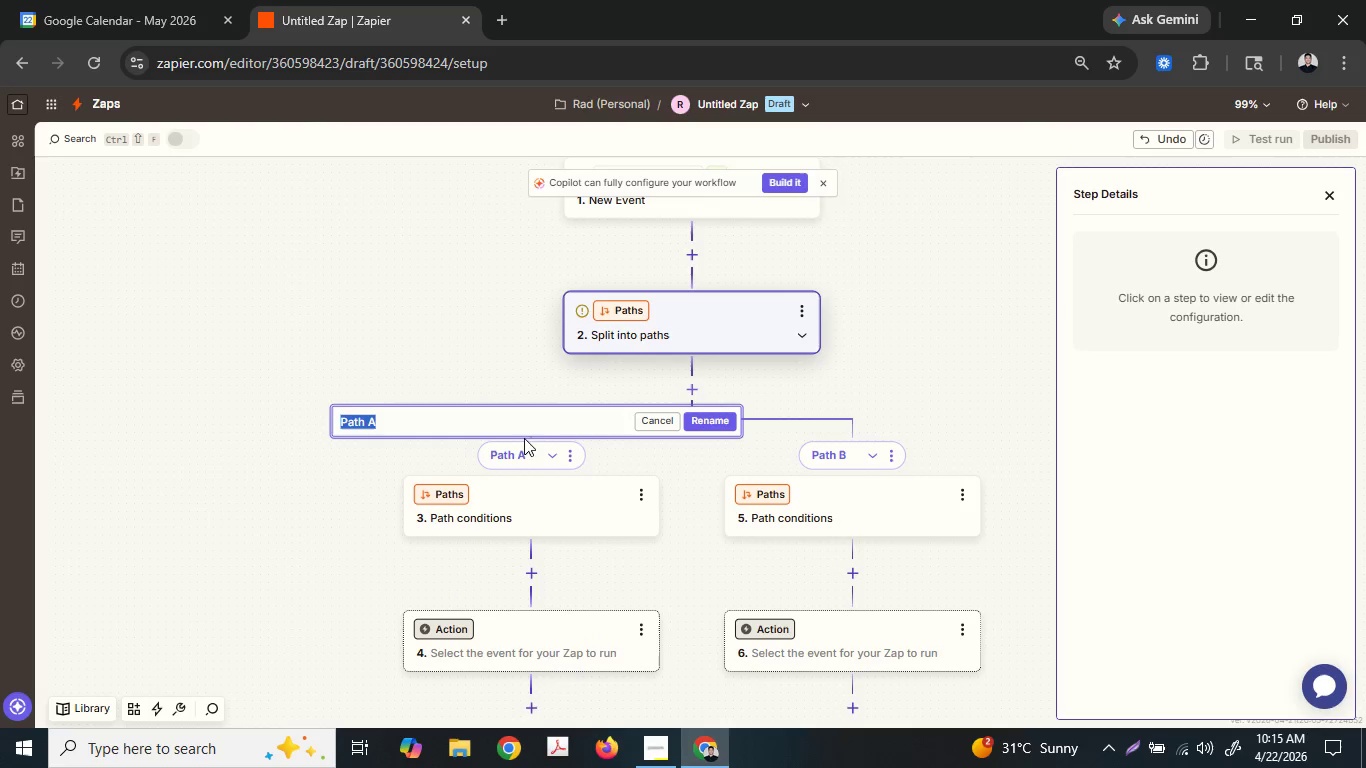 
left_click([515, 431])
 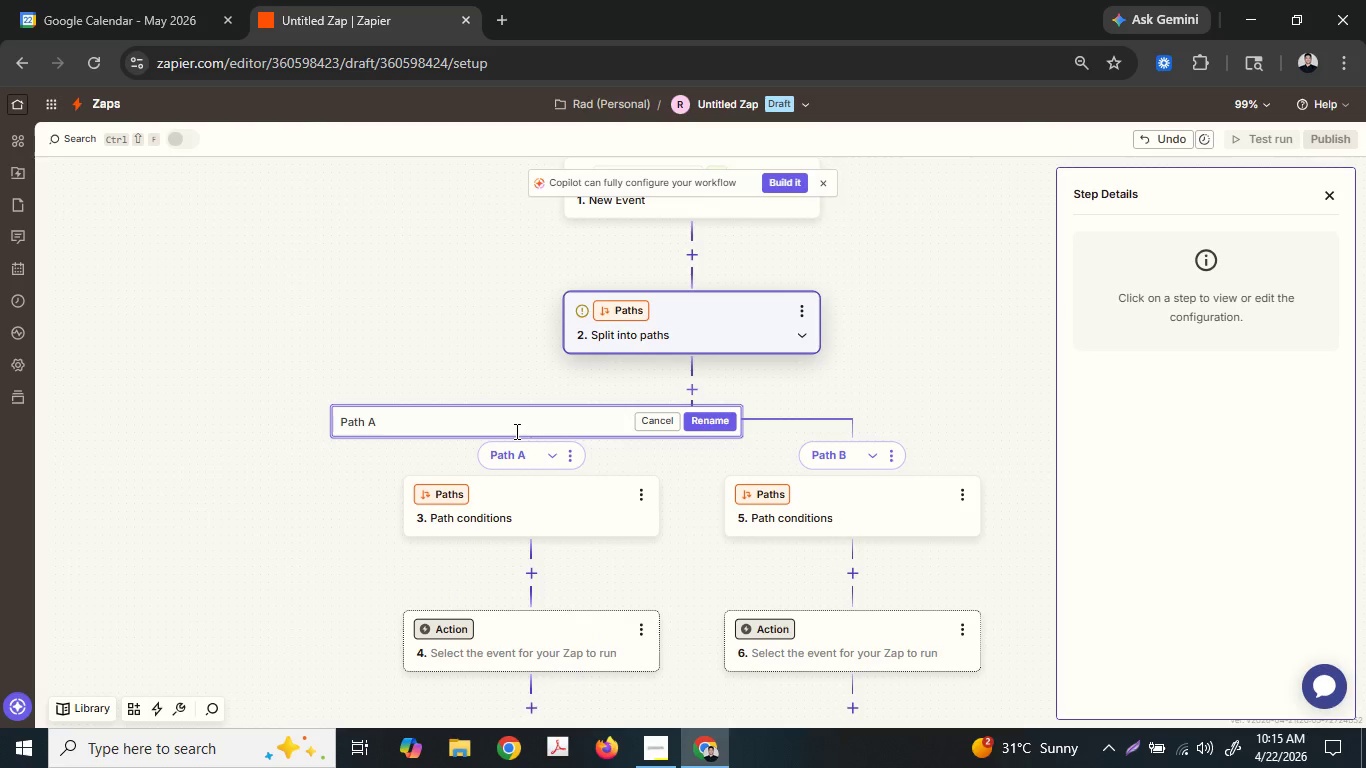 
key(Space)
 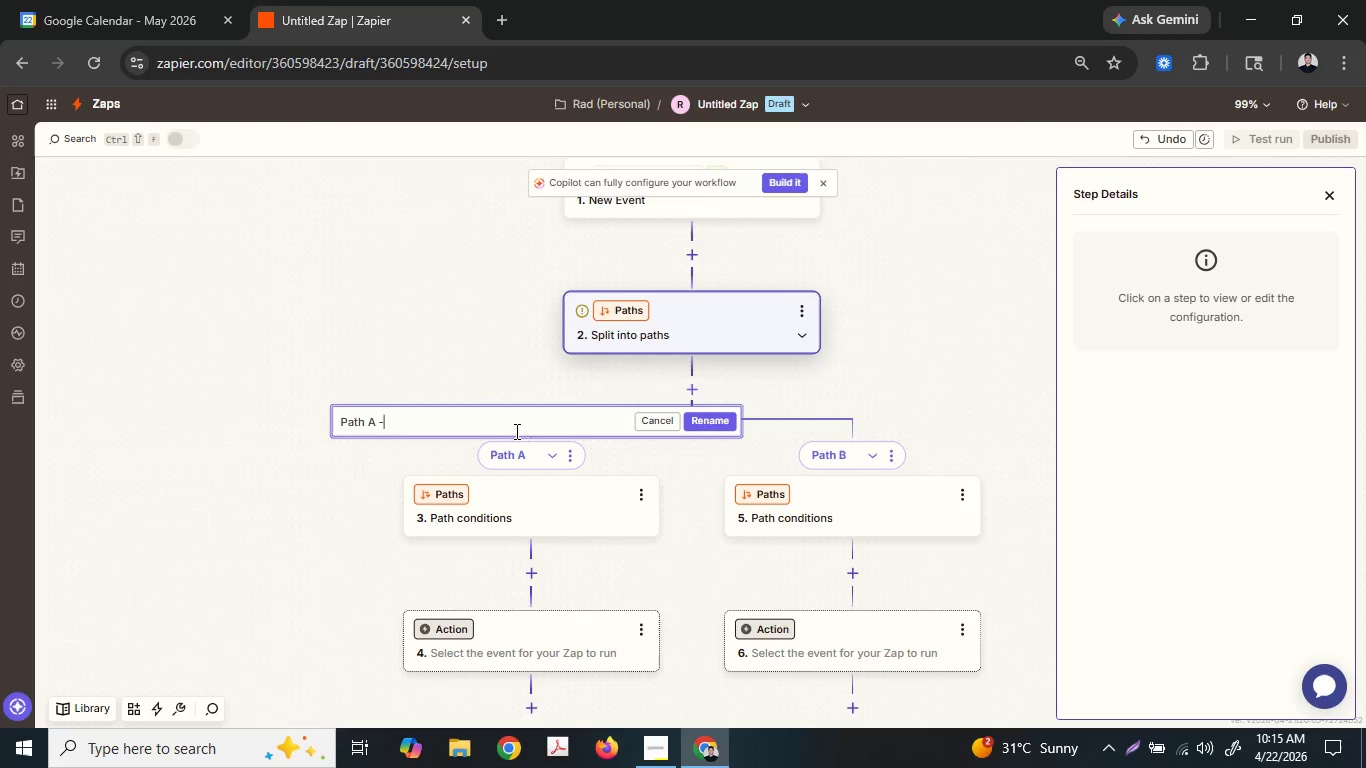 
key(Minus)
 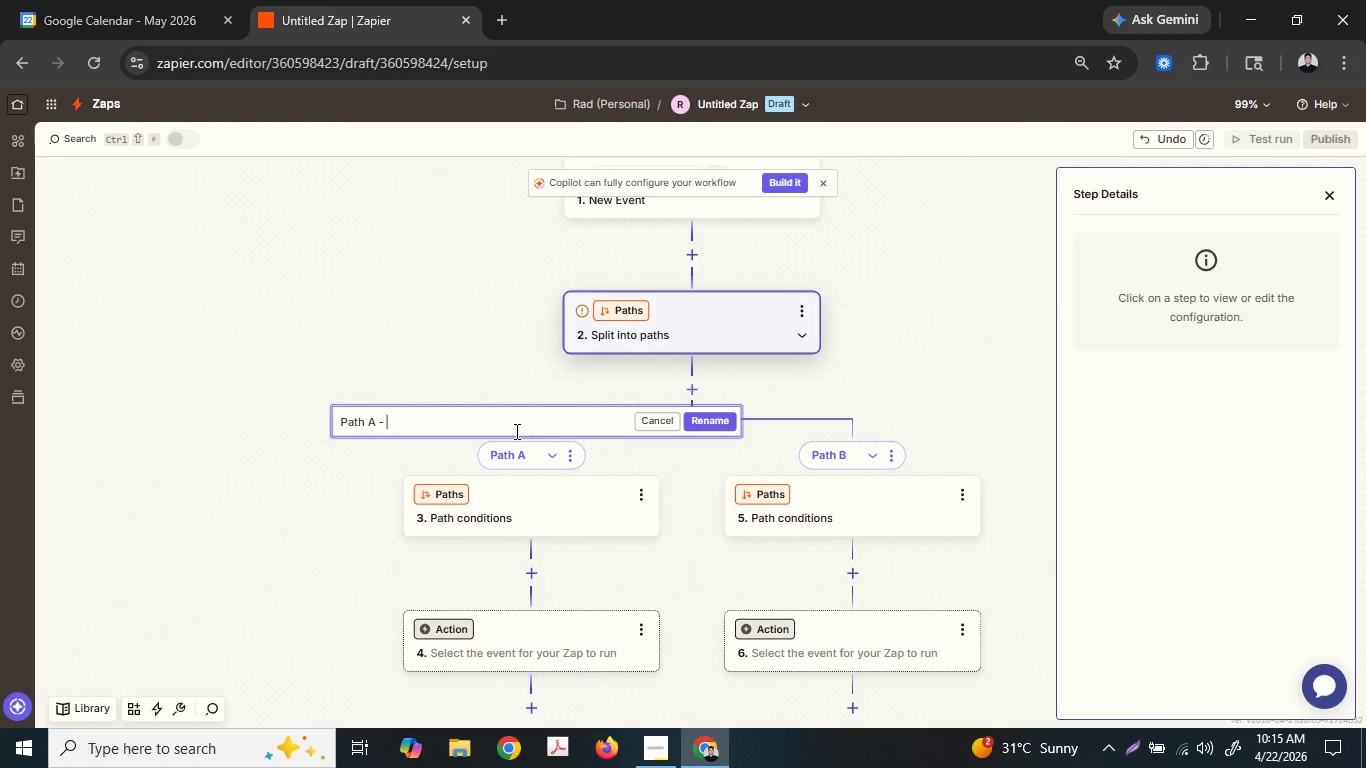 
key(Space)
 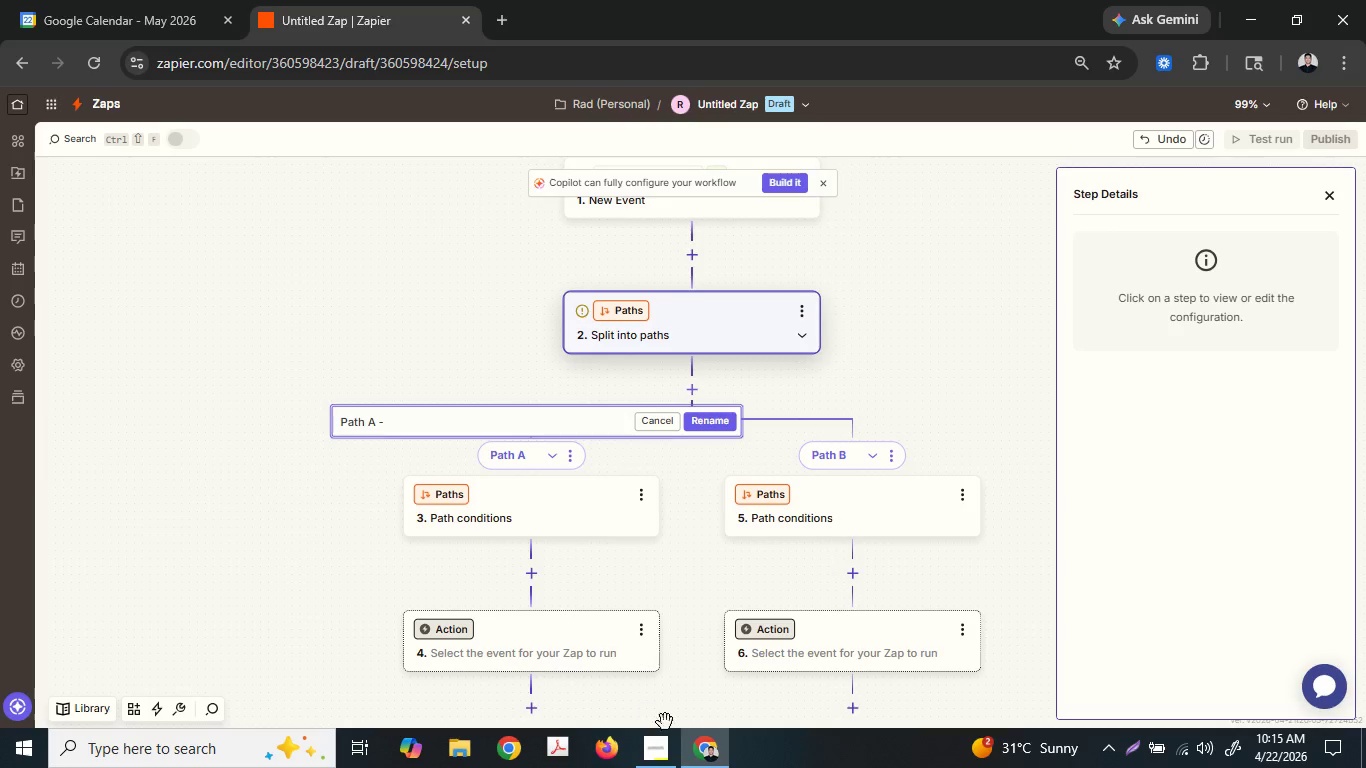 
left_click([670, 748])